 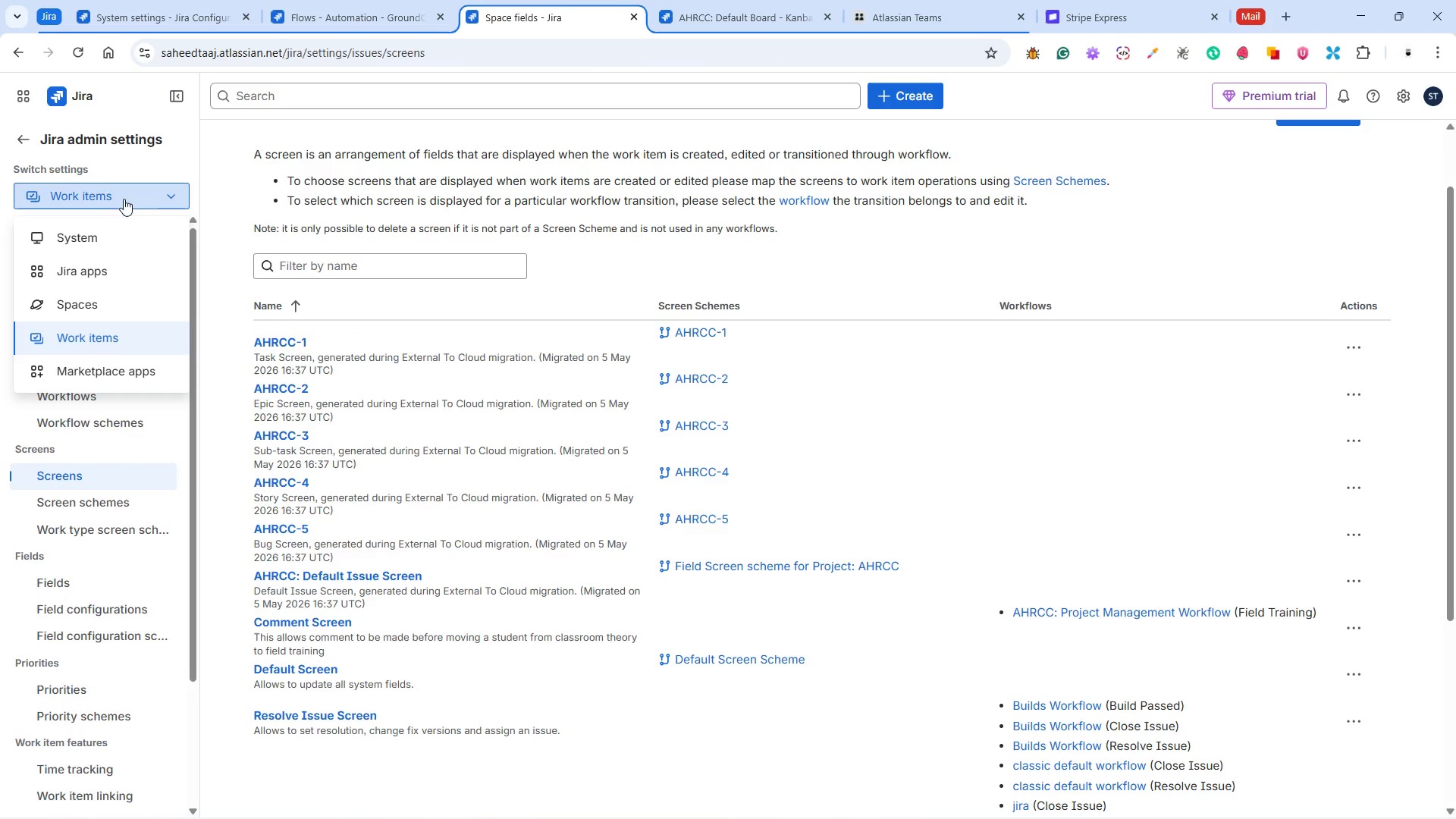 
left_click([115, 244])
 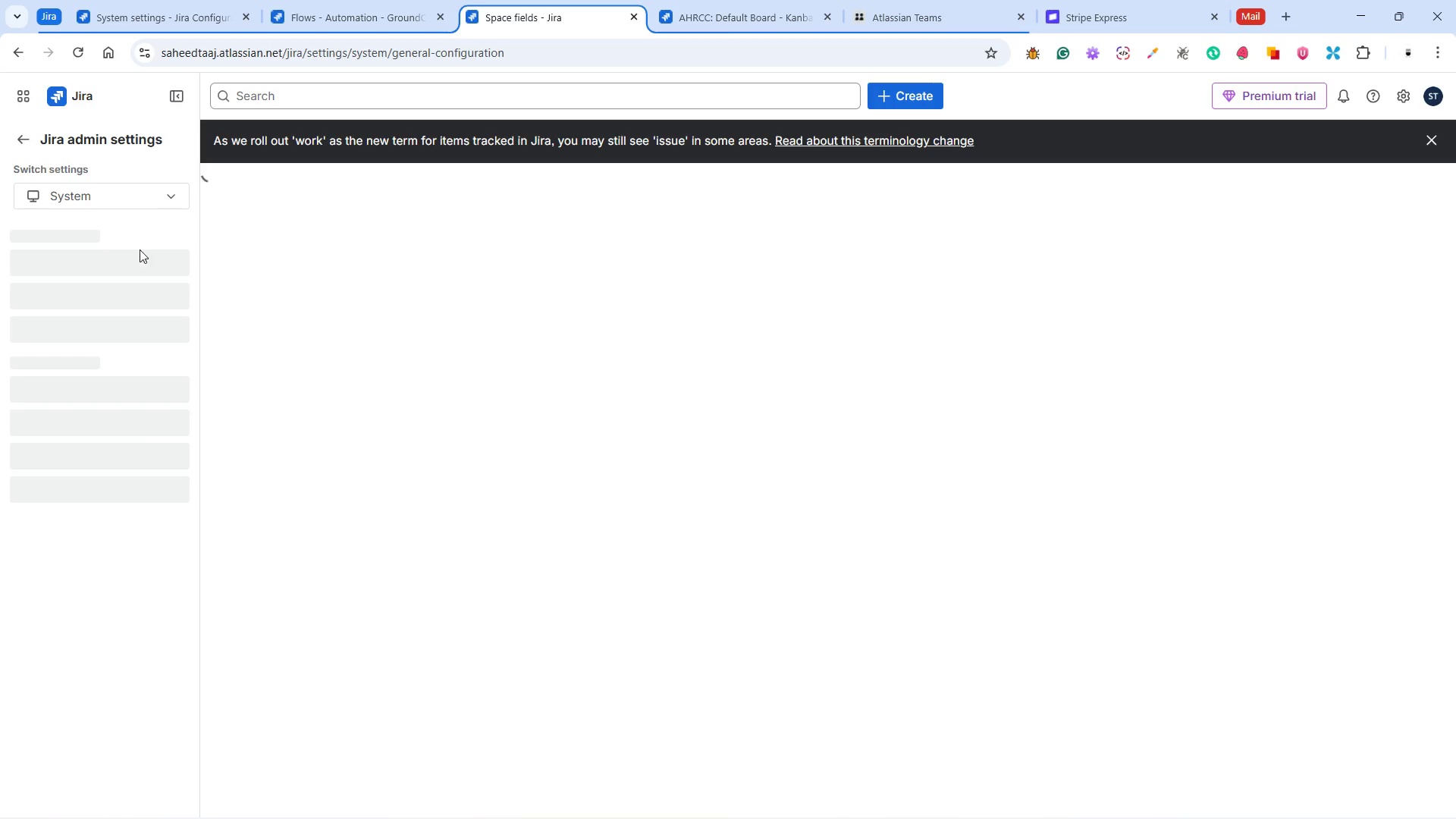 
mouse_move([107, 325])
 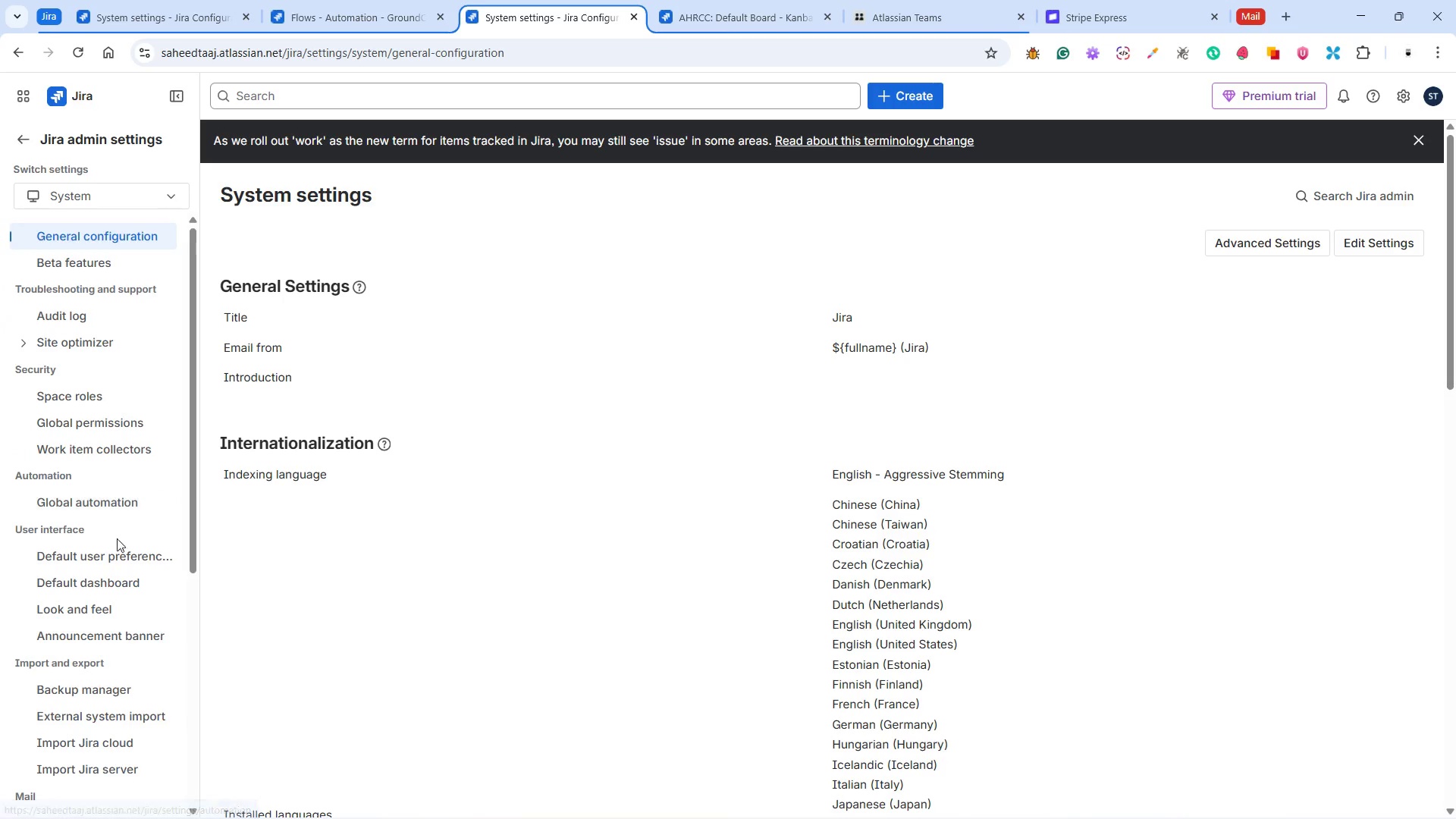 
mouse_move([132, 585])
 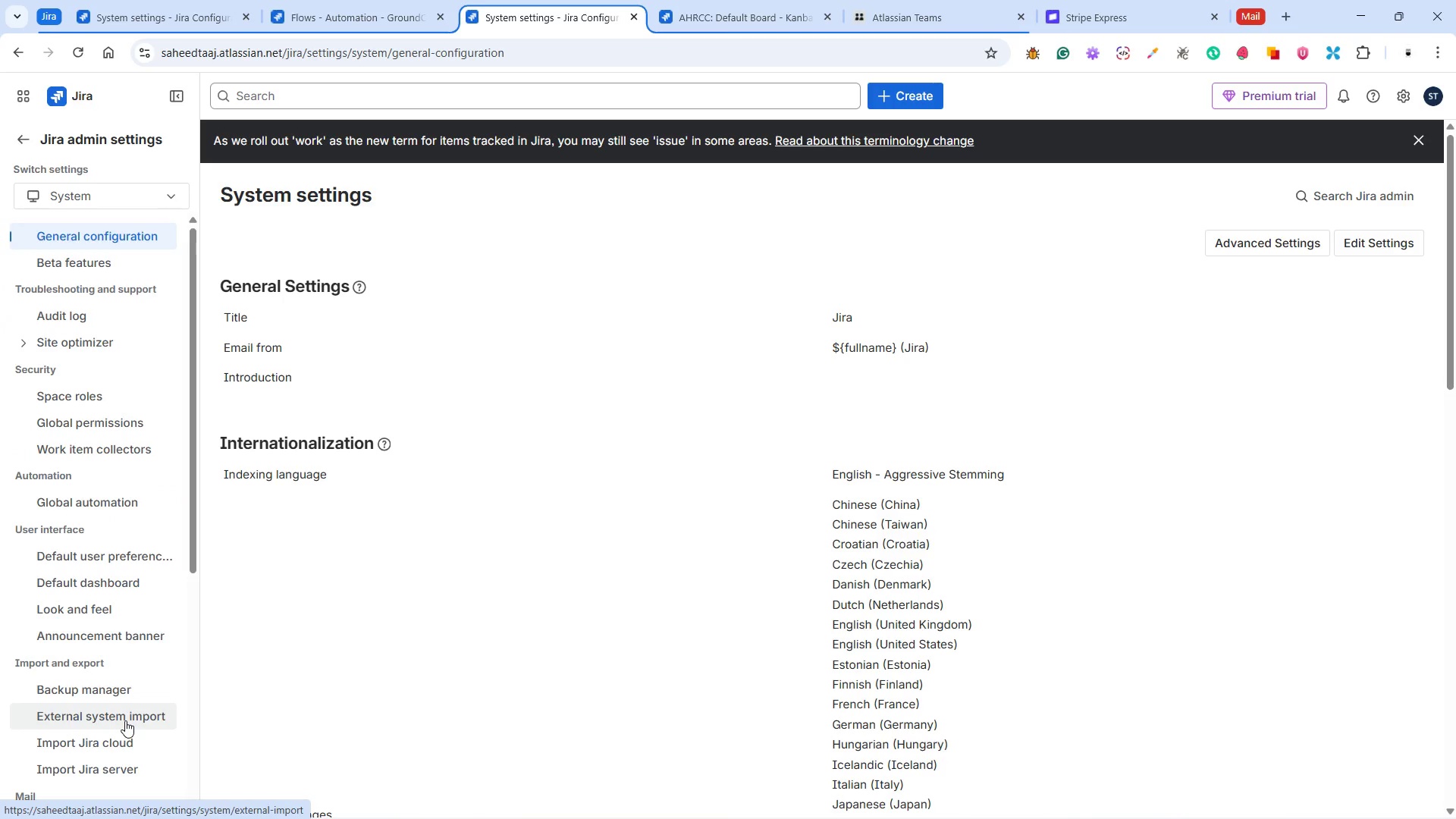 
left_click([125, 720])
 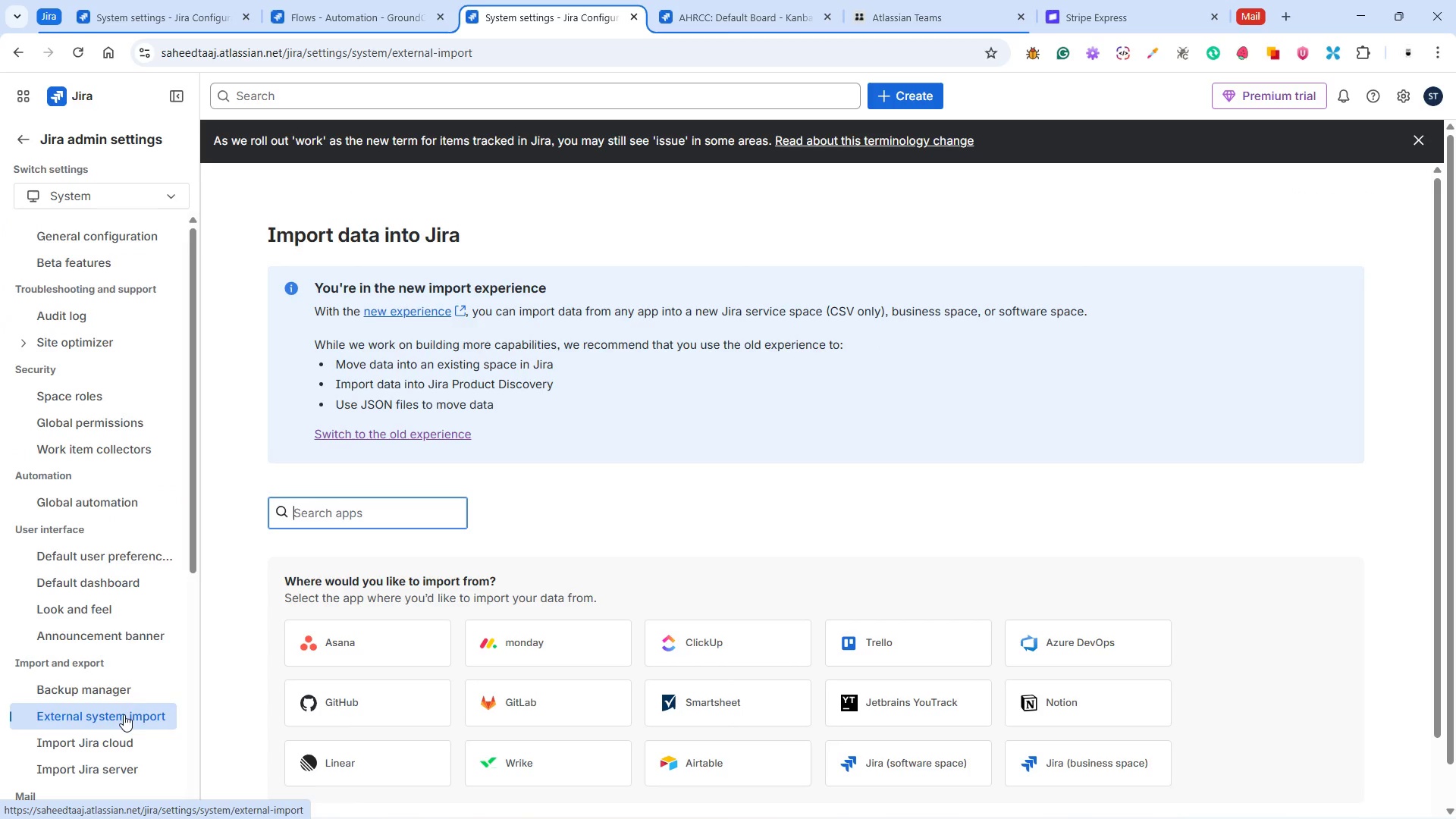 
scroll: coordinate [401, 599], scroll_direction: down, amount: 10.0
 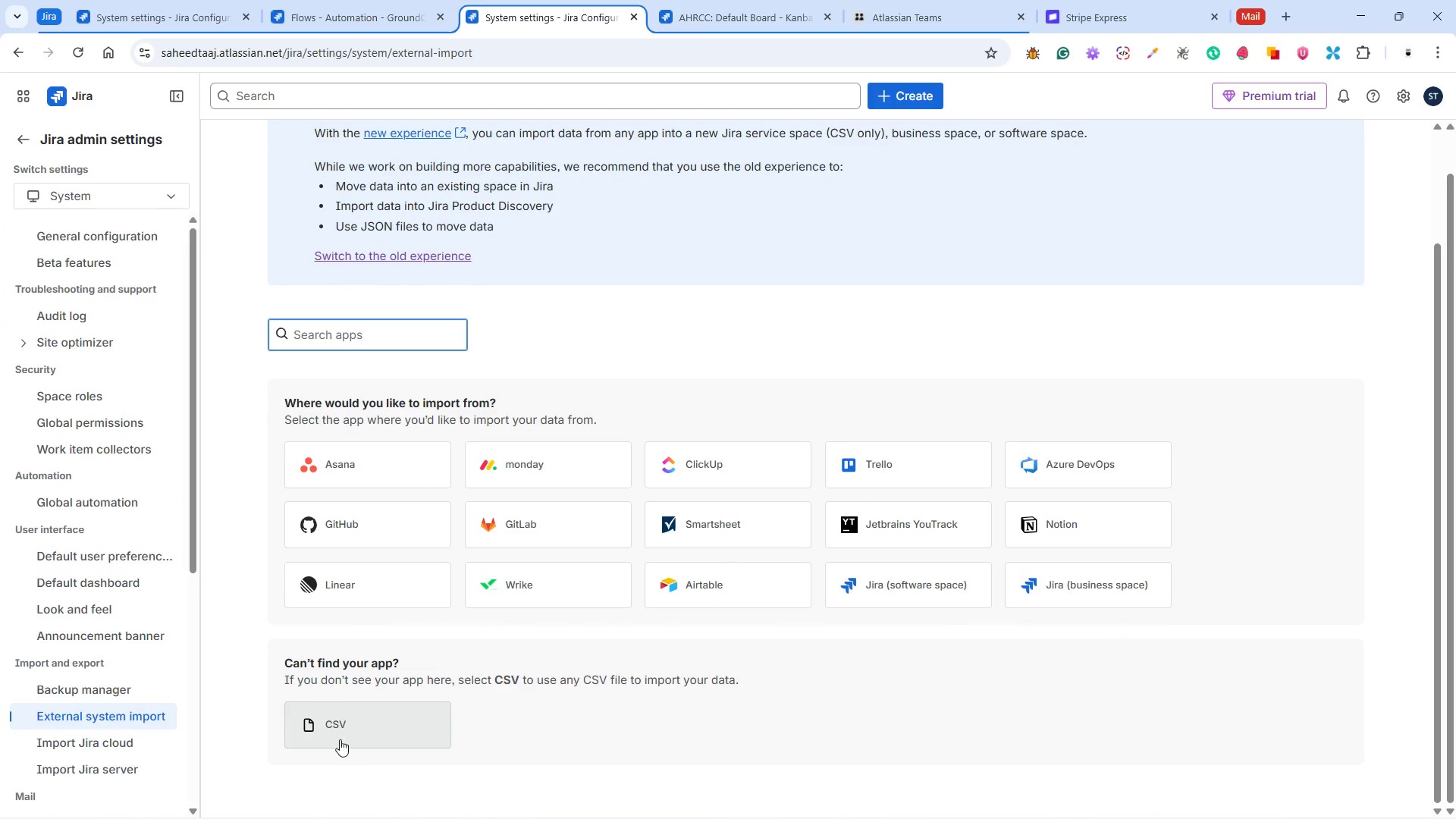 
left_click([340, 739])
 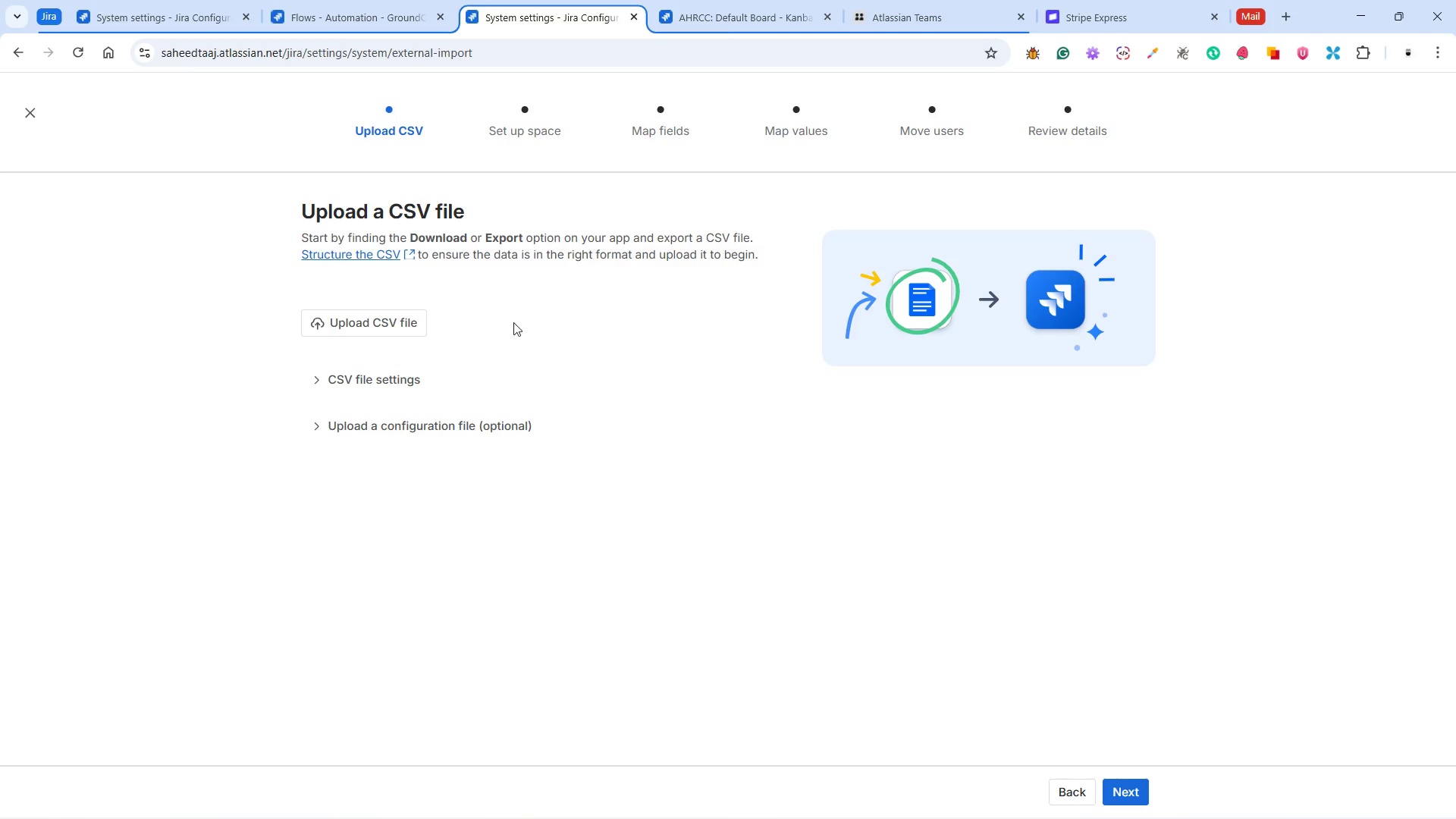 
left_click([361, 325])
 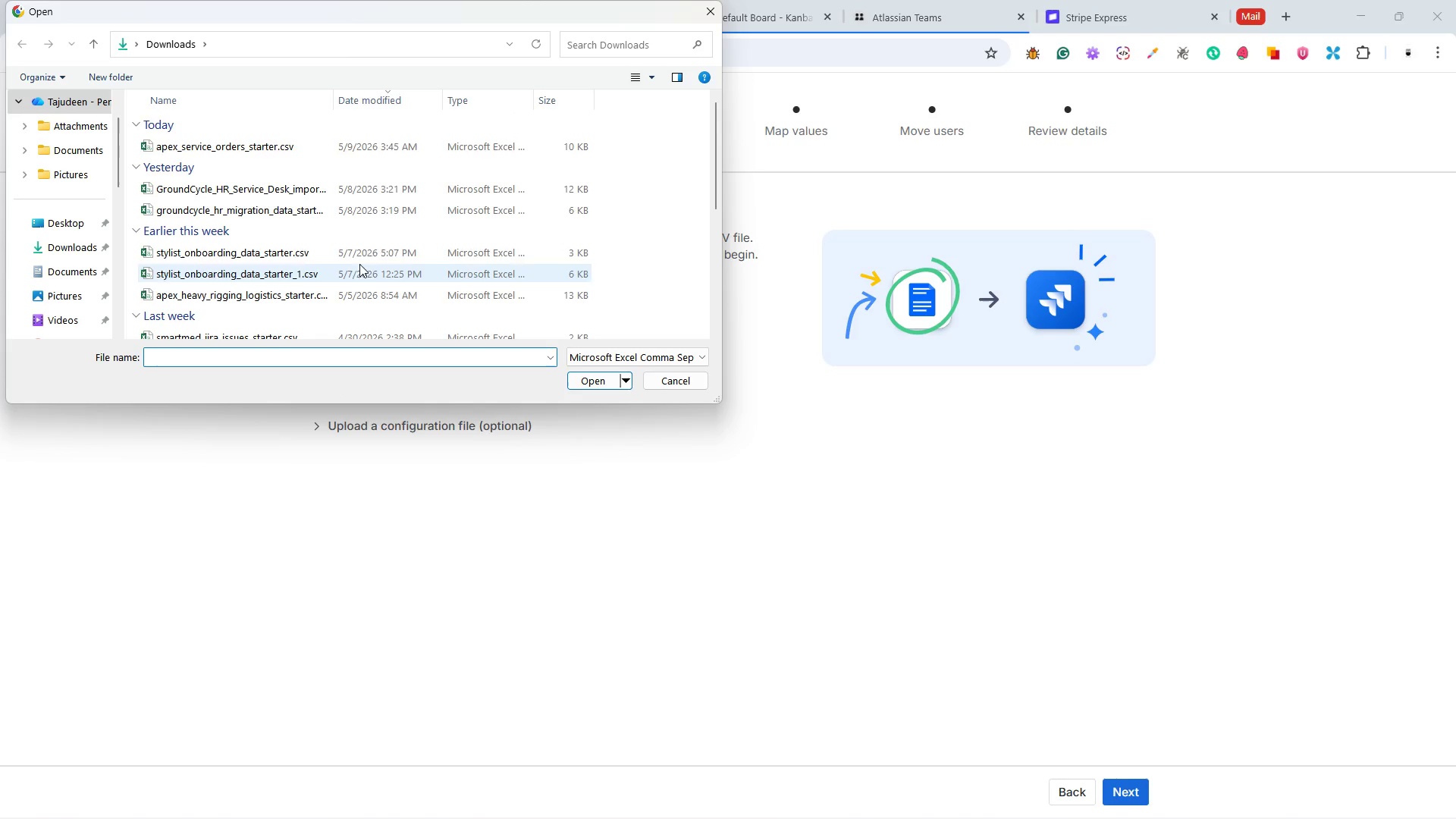 
left_click([215, 146])
 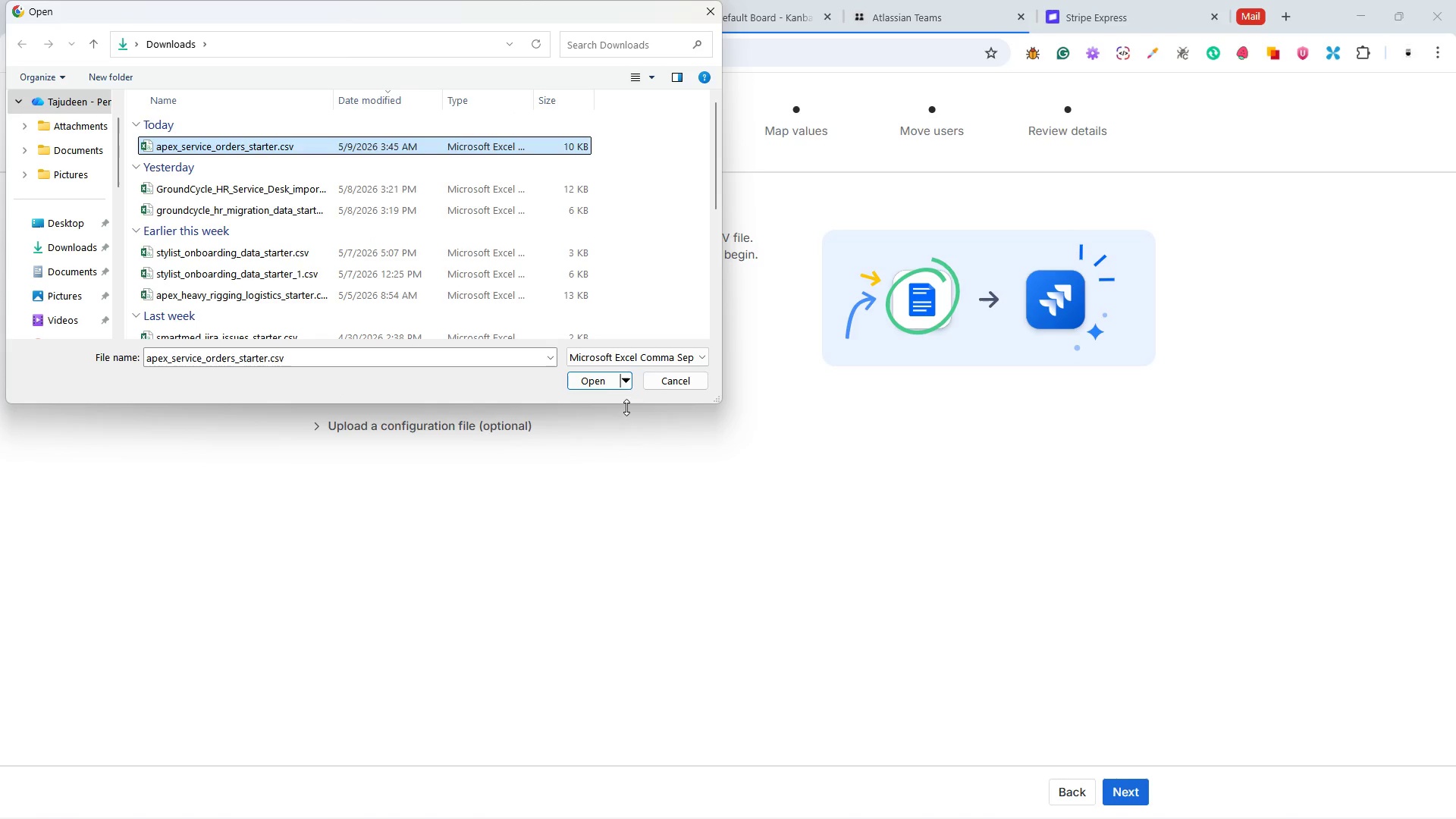 
left_click([586, 377])
 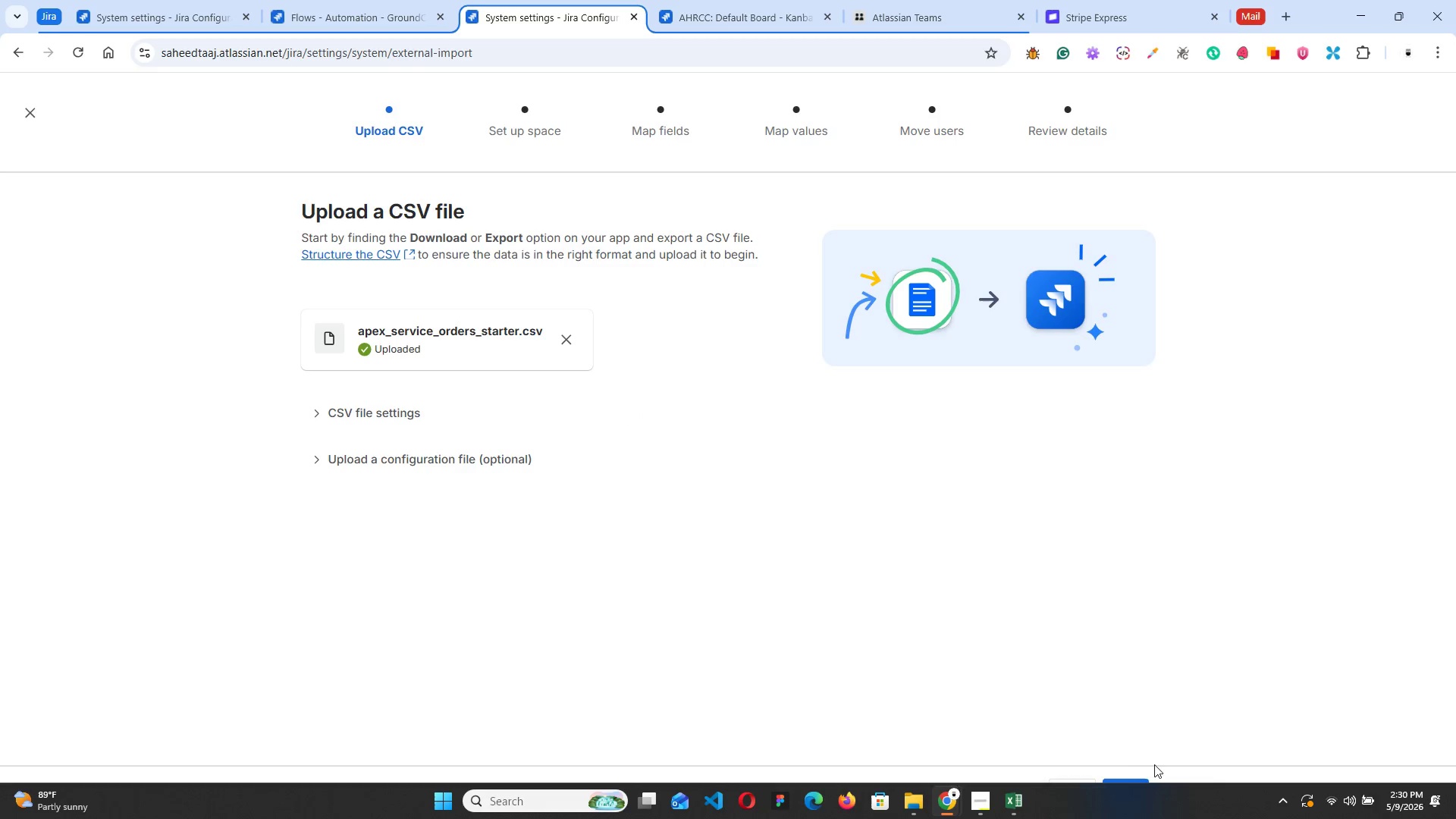 
wait(6.2)
 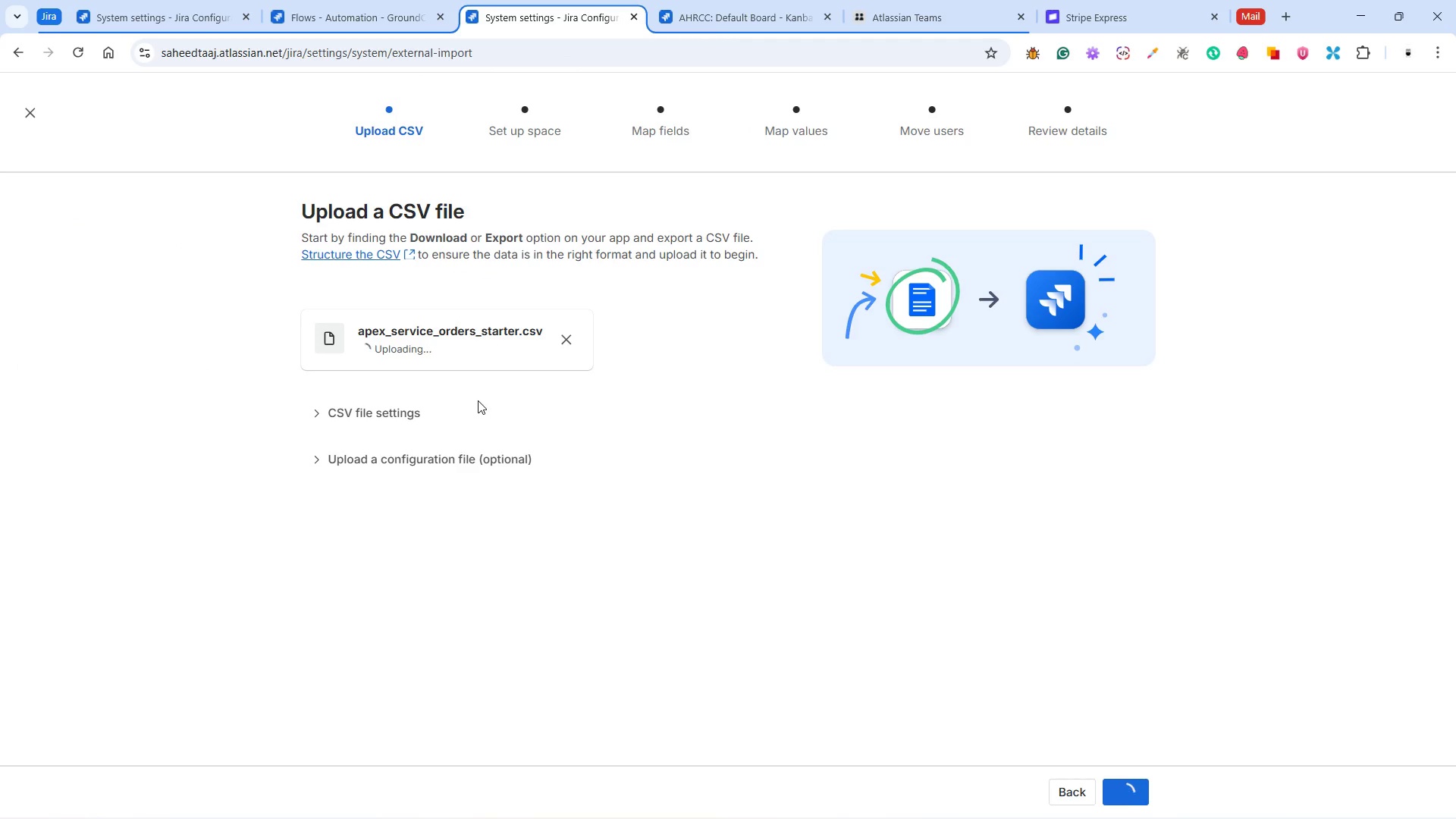 
left_click([1127, 781])
 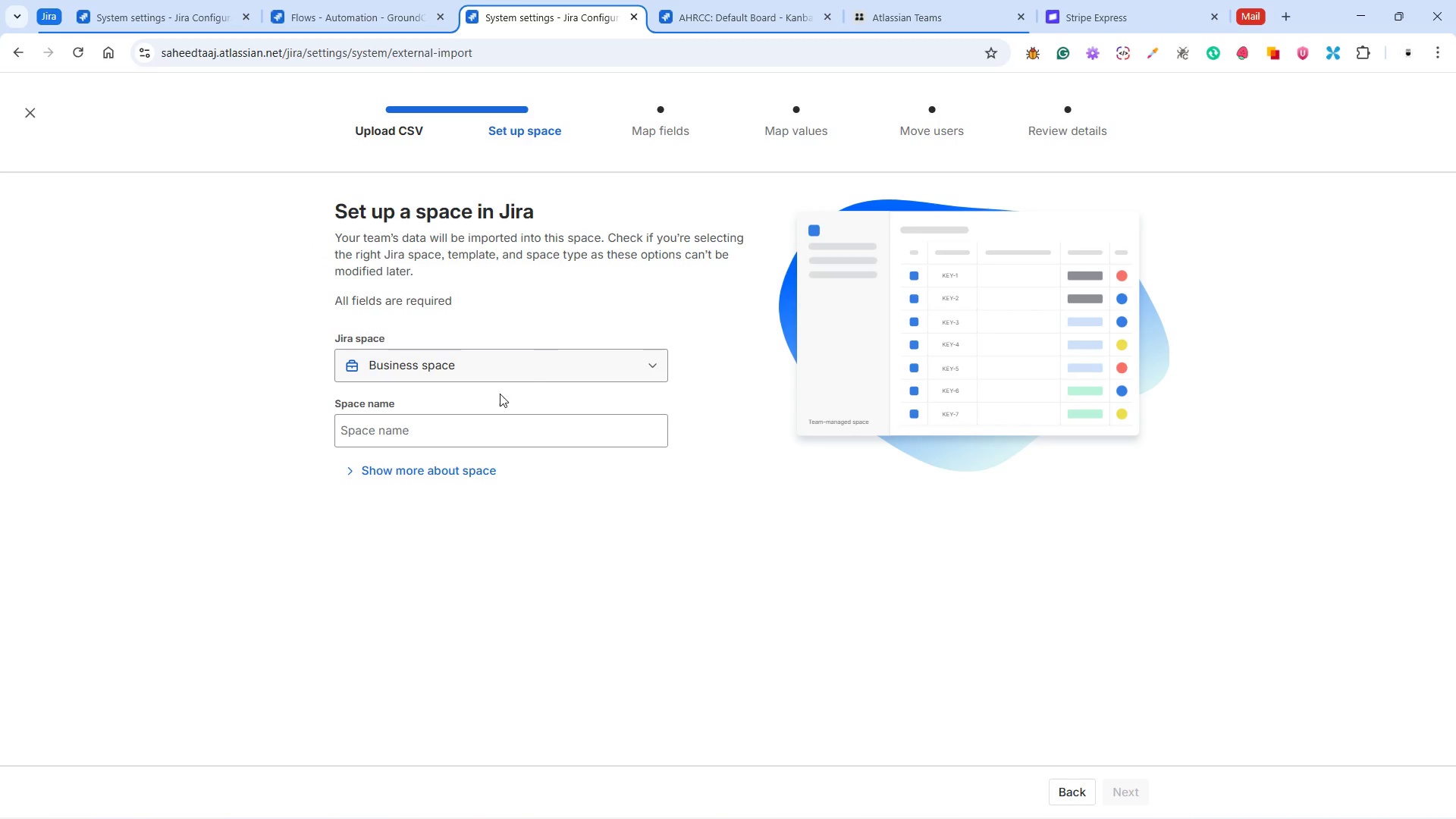 
left_click([453, 422])
 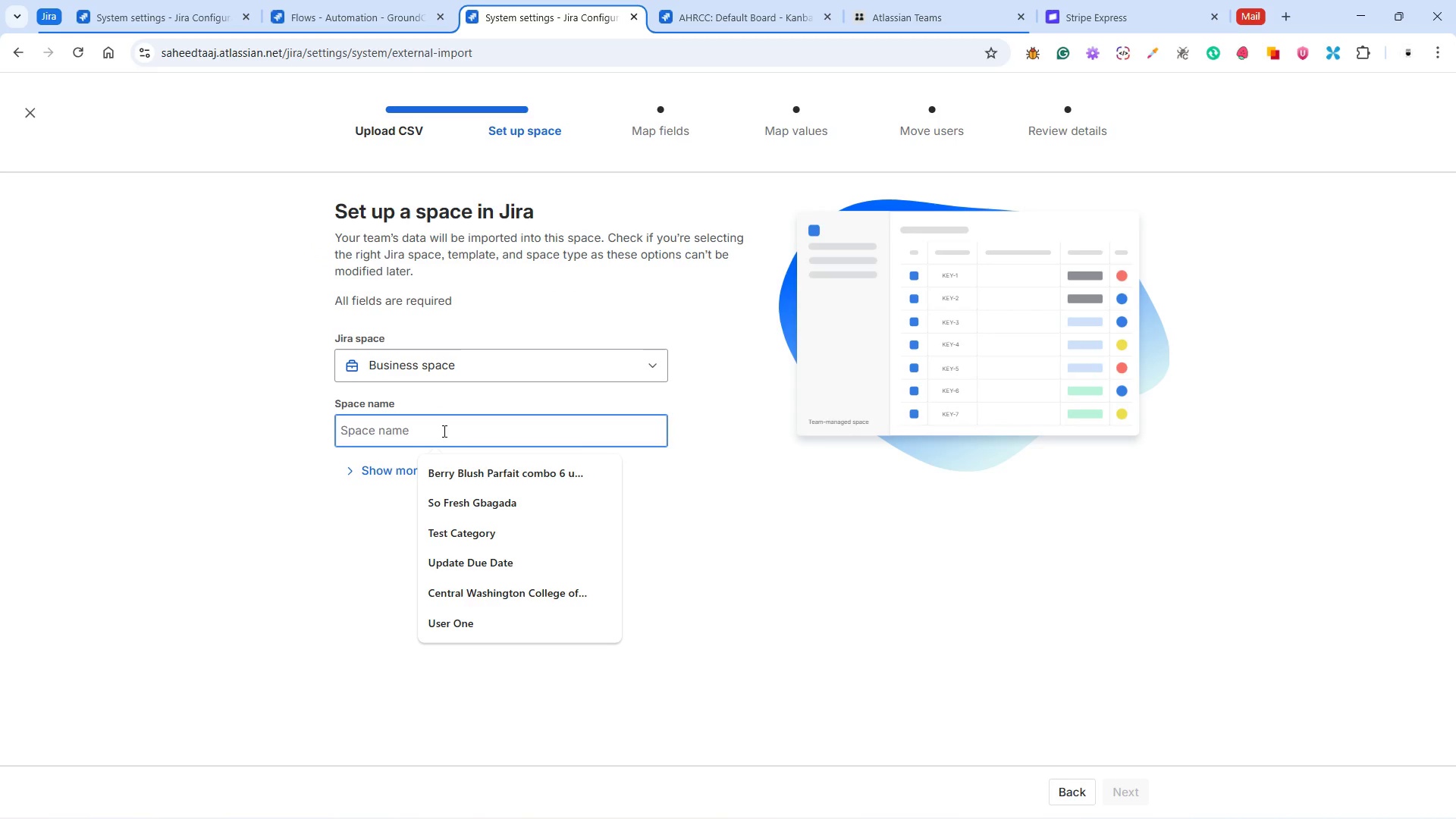 
left_click([441, 430])
 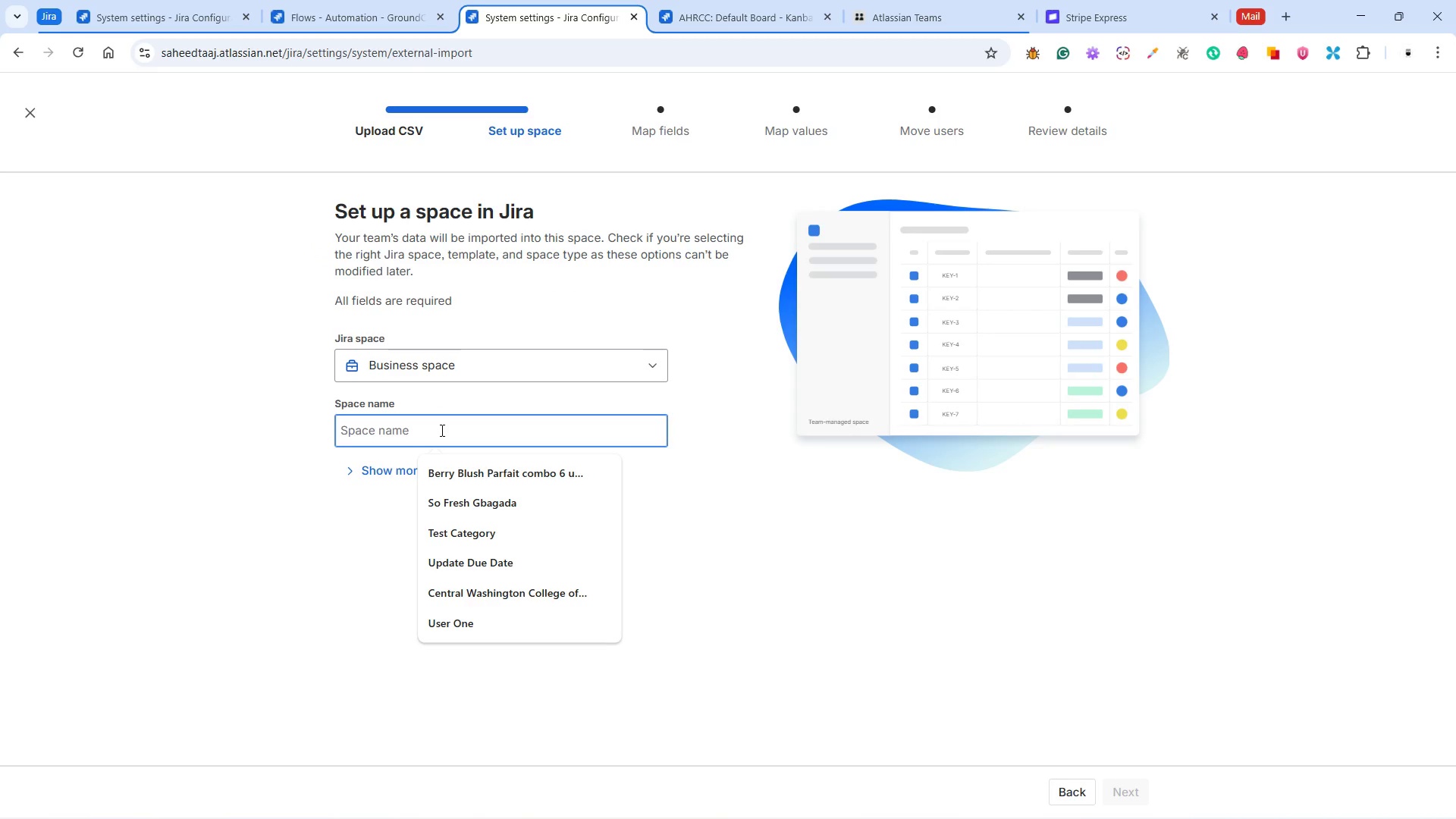 
type(Apex )